 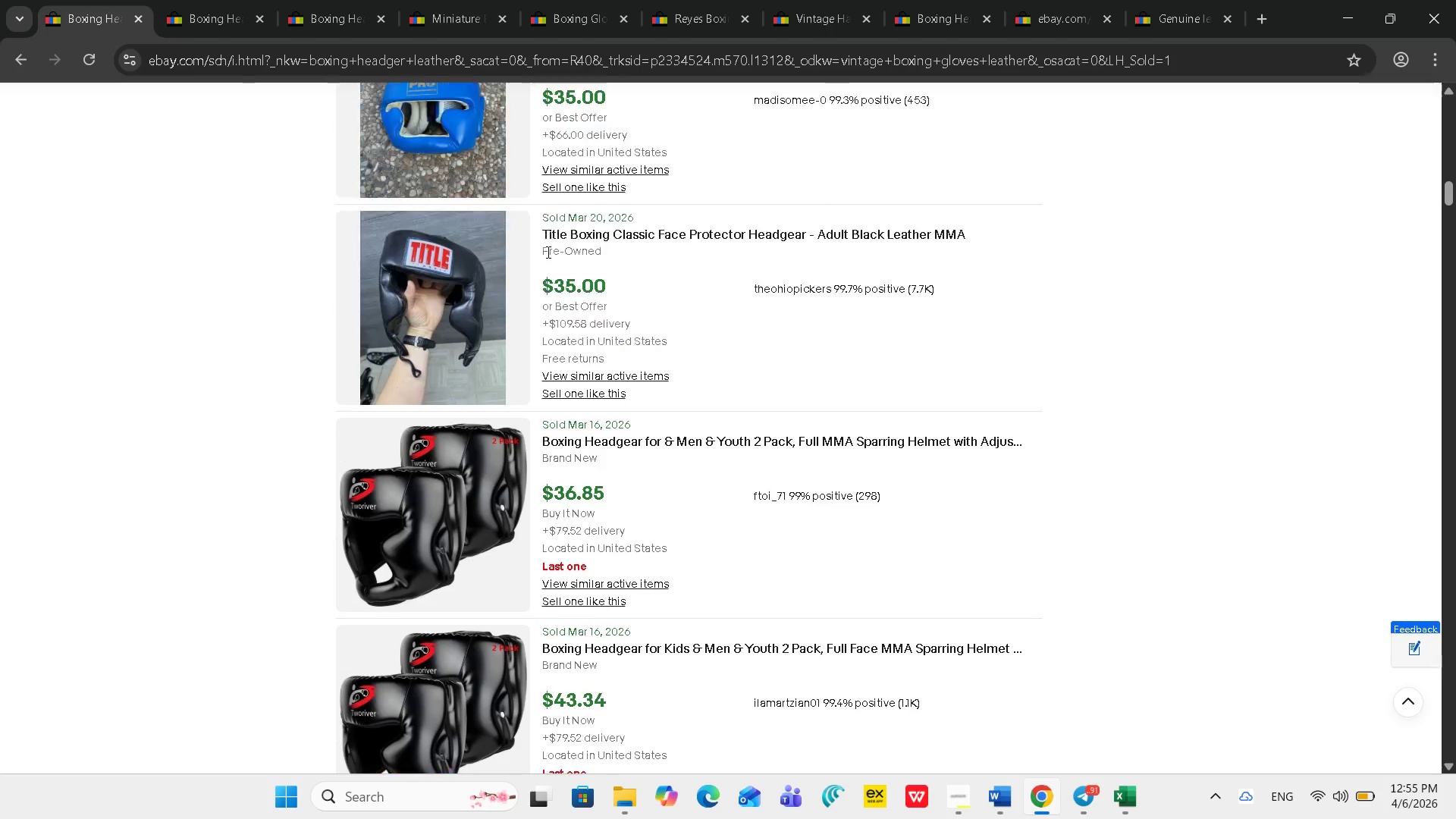 
scroll: coordinate [548, 246], scroll_direction: up, amount: 13.0
 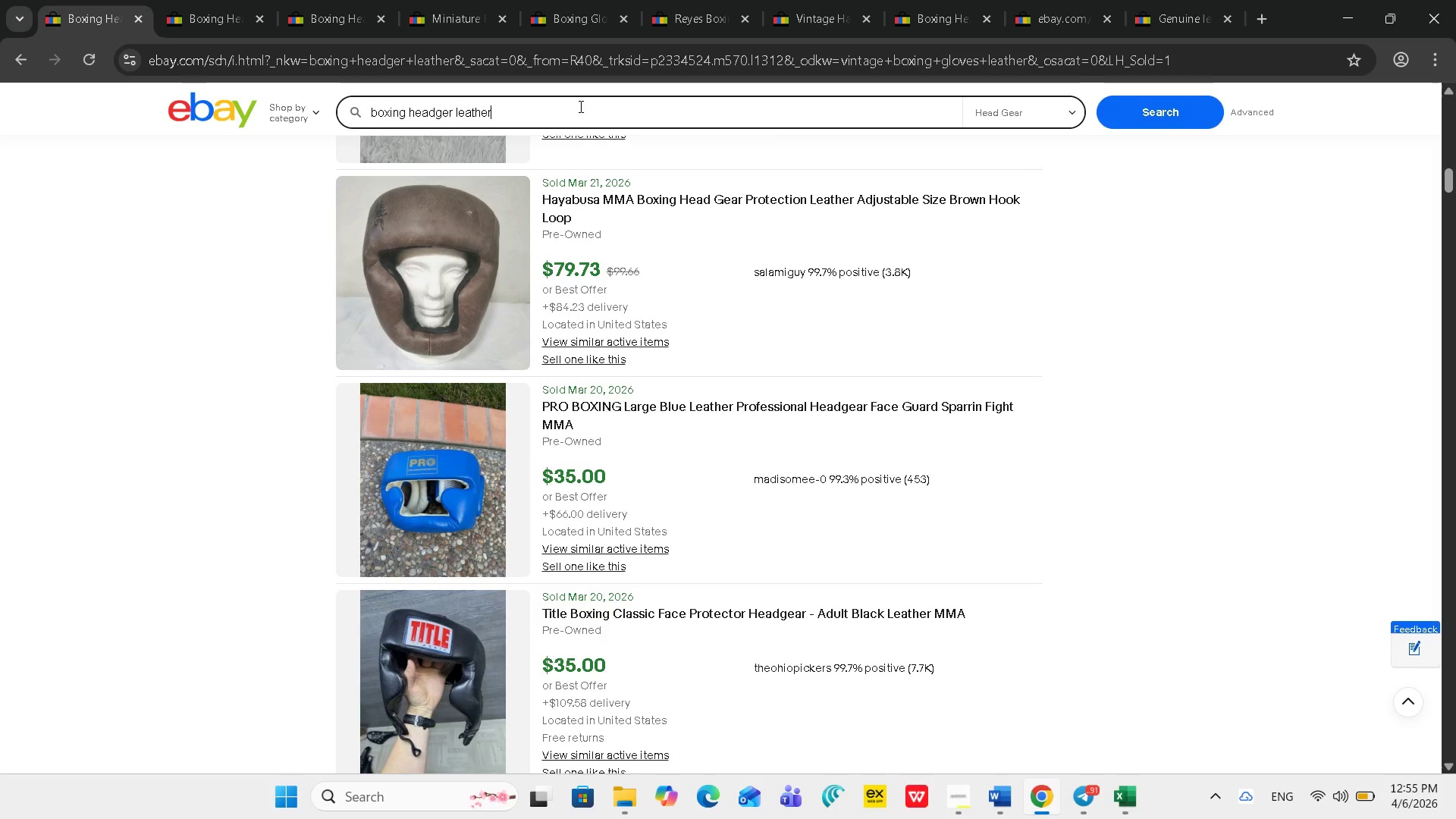 
key(Control+A)
 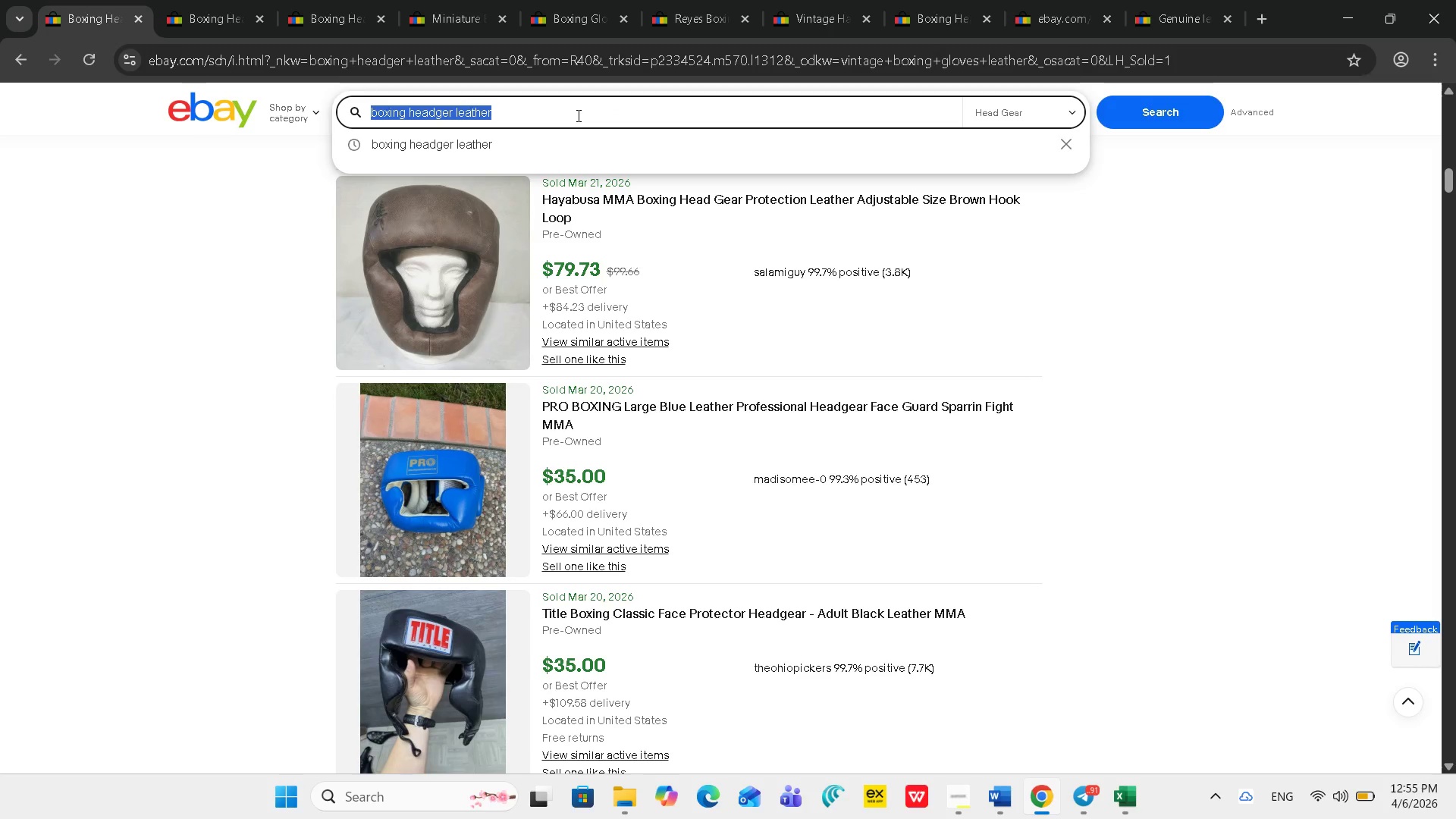 
key(Control+V)
 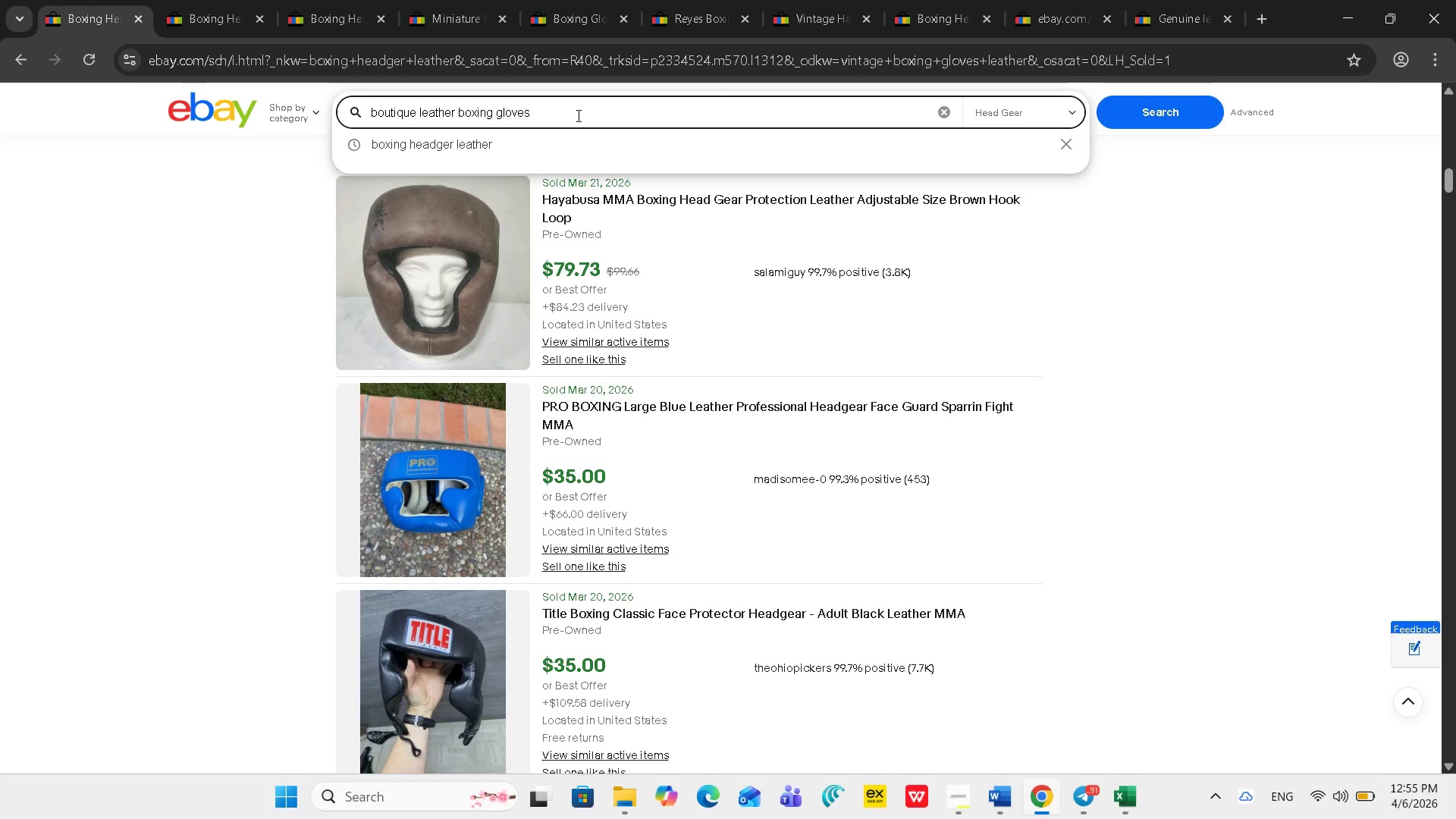 
key(Enter)
 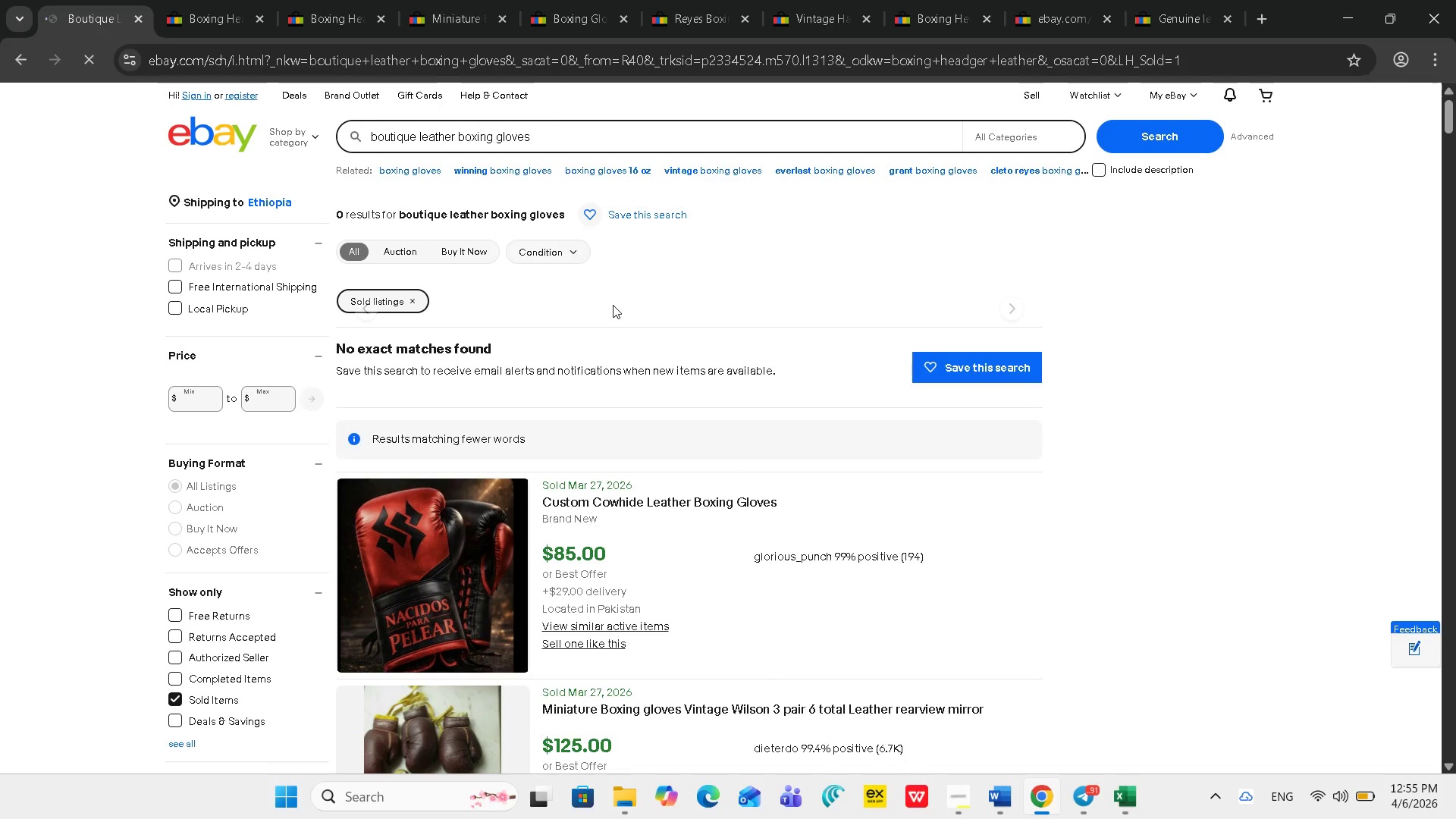 
wait(5.78)
 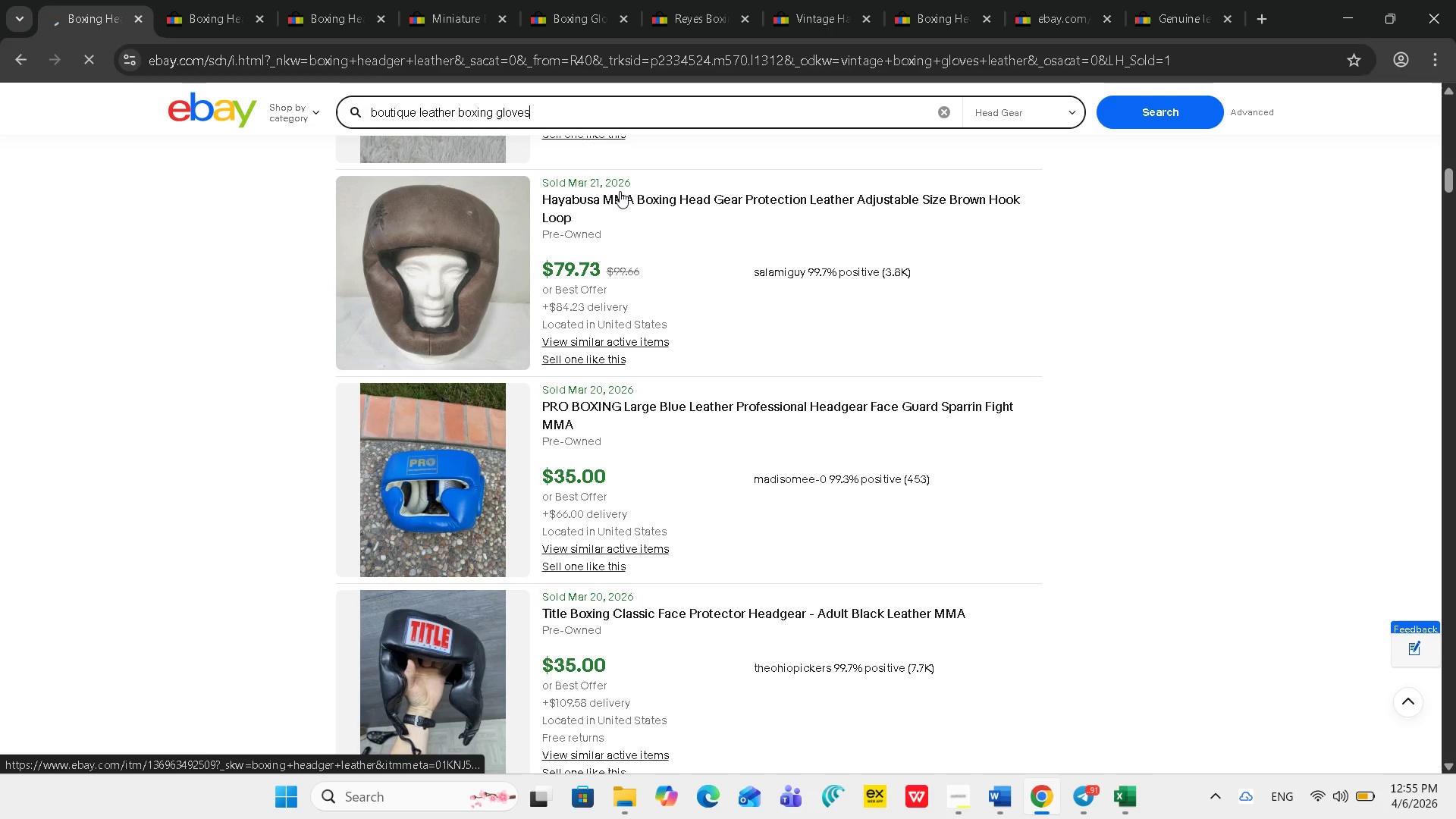 
scroll: coordinate [615, 309], scroll_direction: down, amount: 3.0
 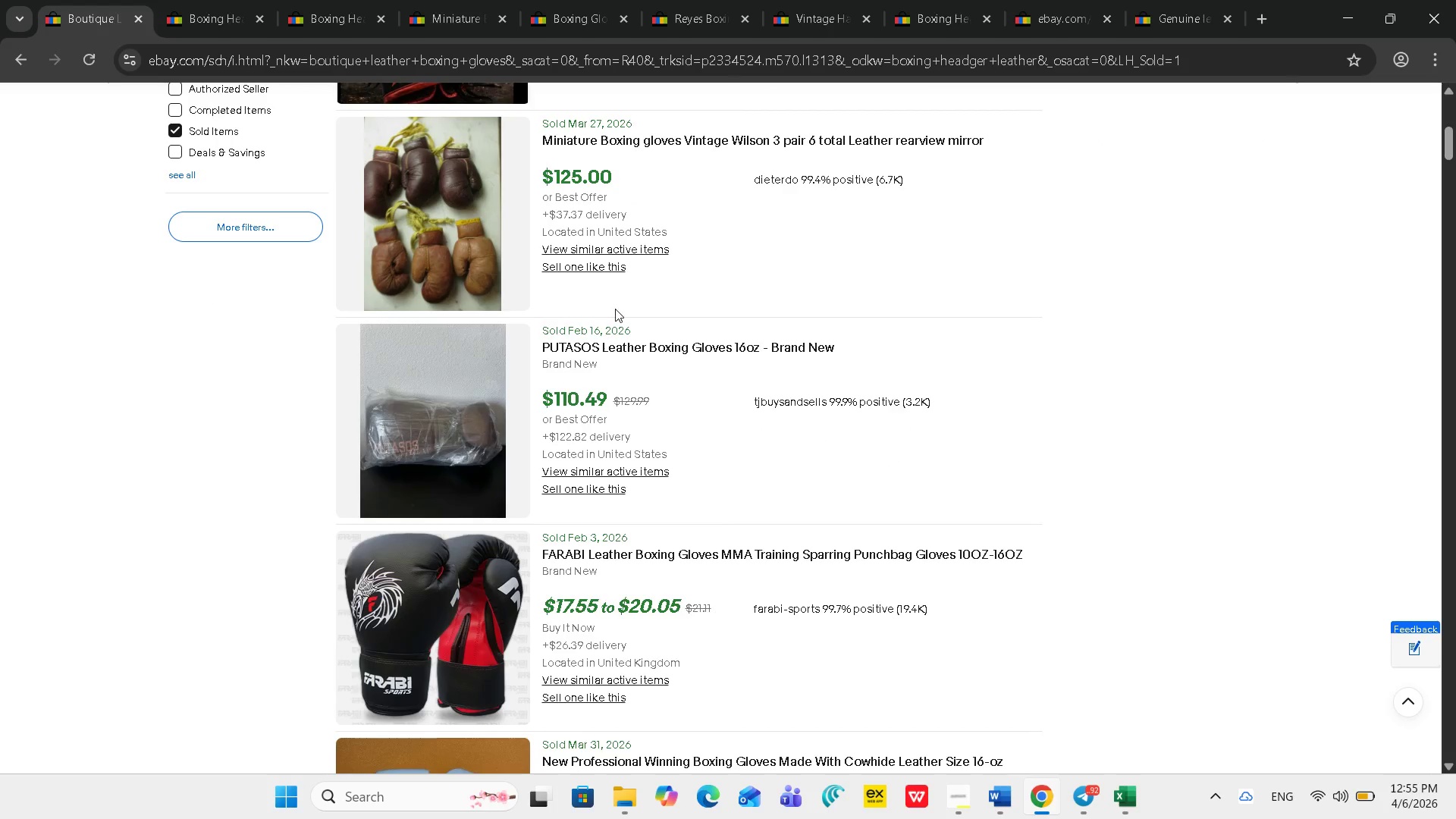 
scroll: coordinate [615, 309], scroll_direction: up, amount: 4.0
 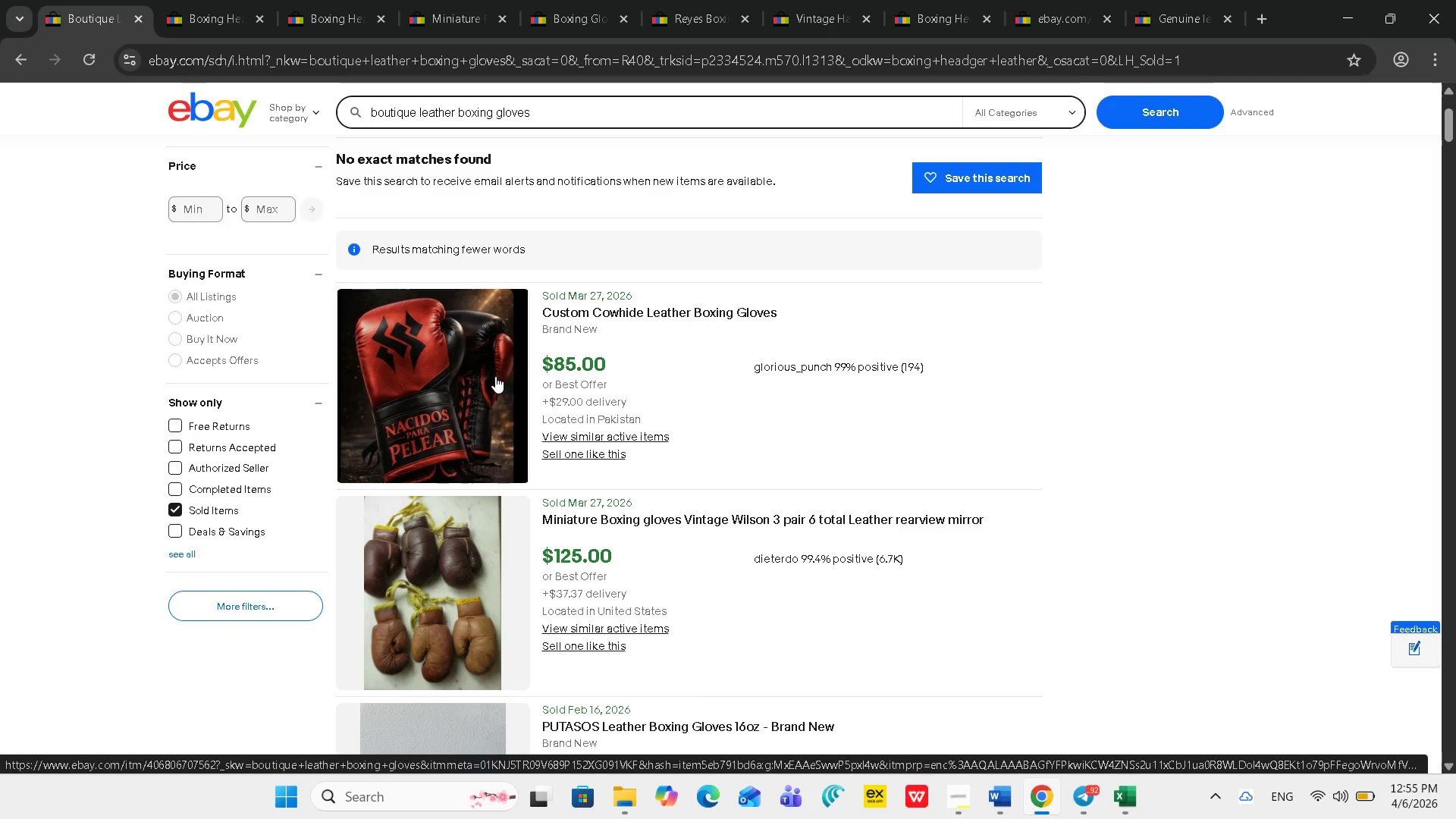 
left_click([495, 376])
 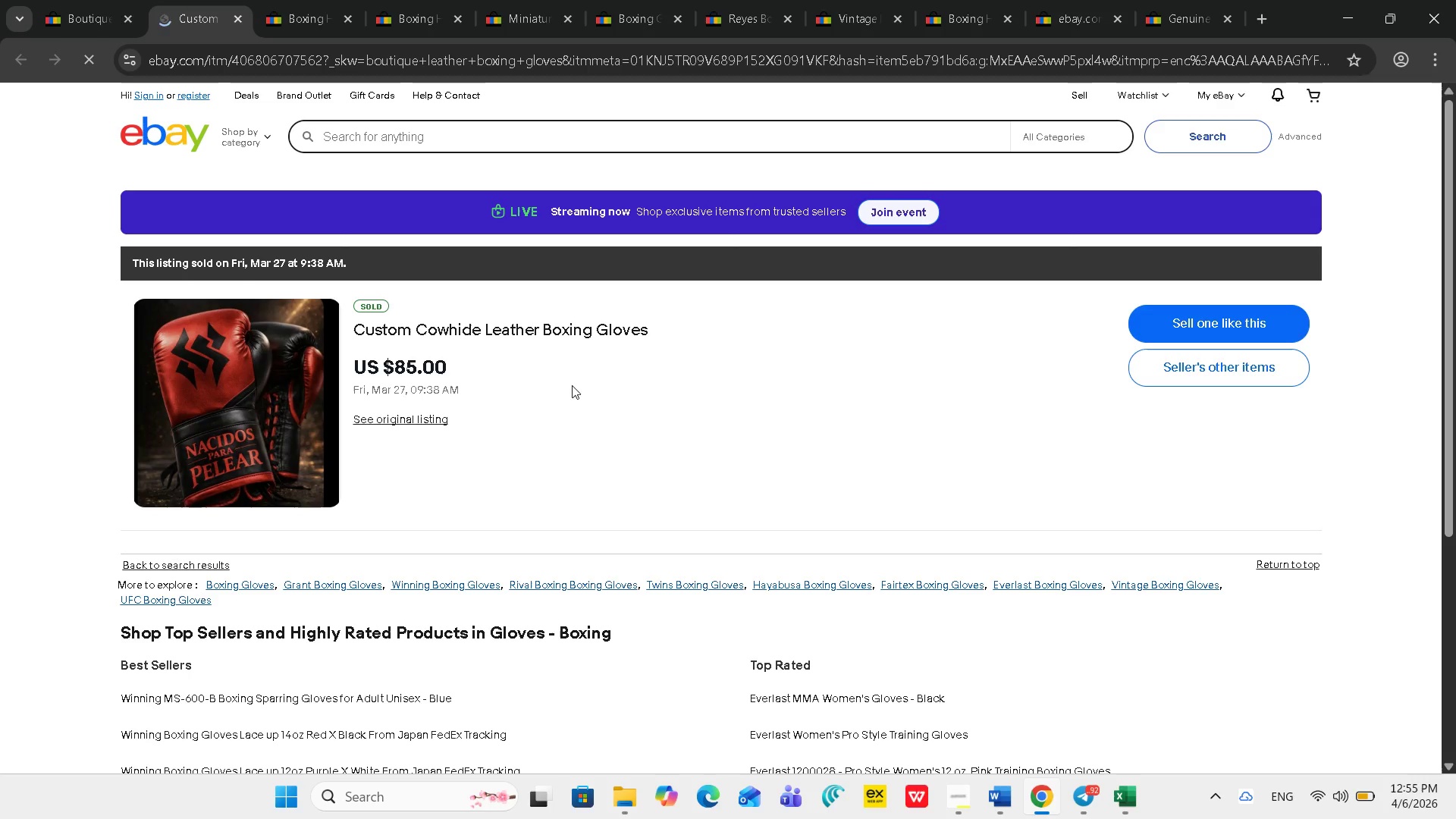 
double_click([455, 364])
 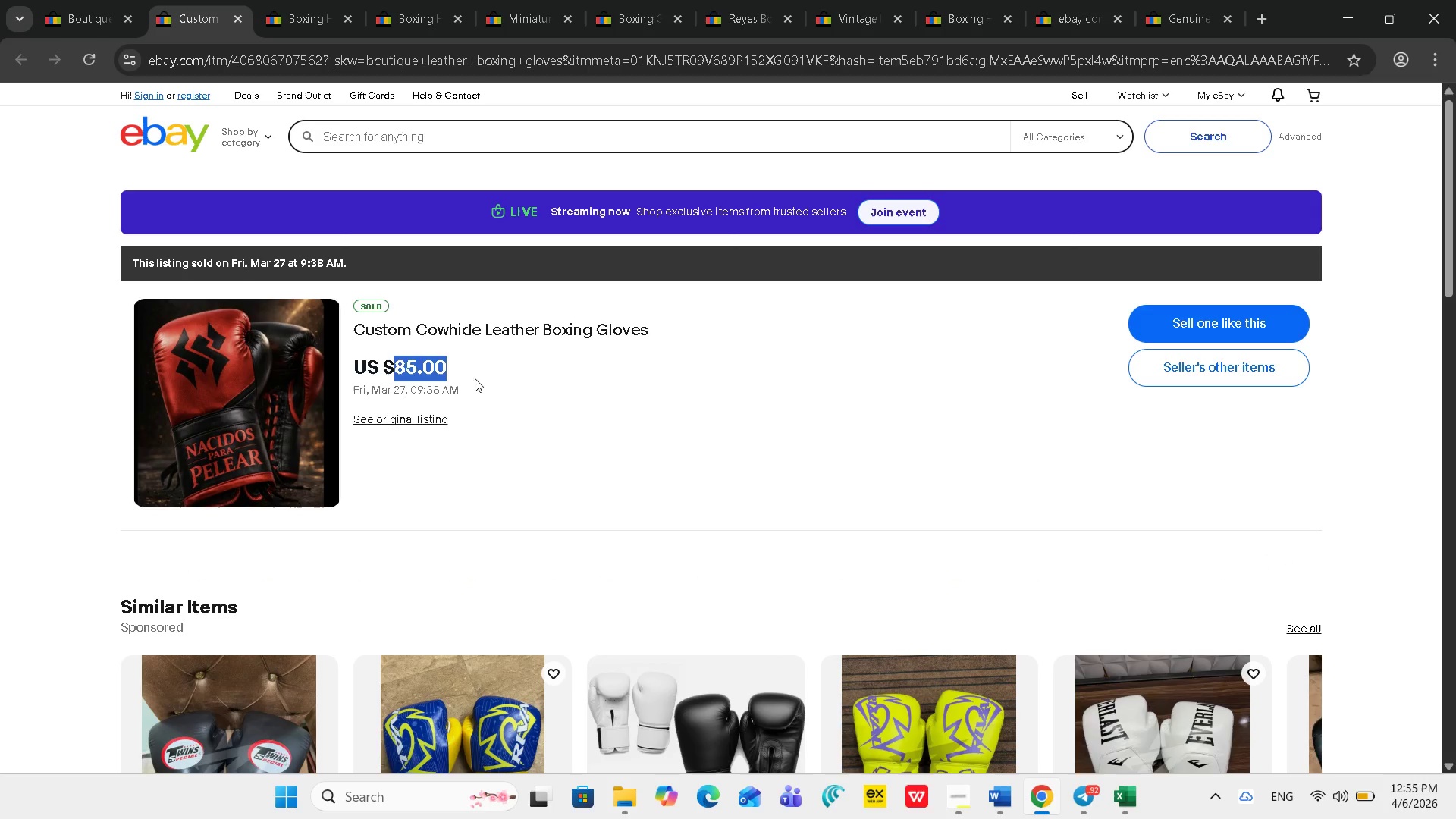 
left_click([519, 381])